 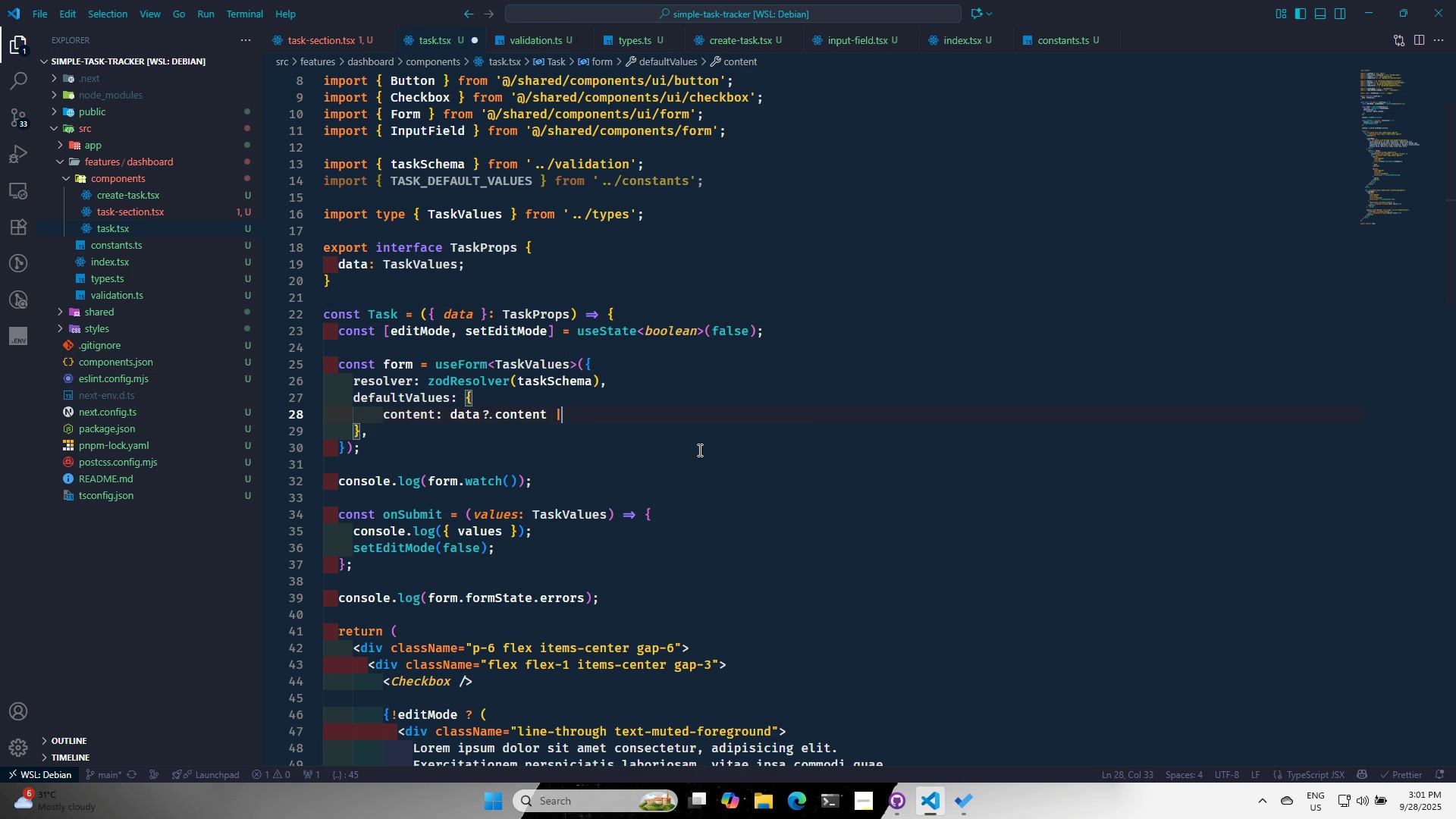 
key(Shift+Backslash)
 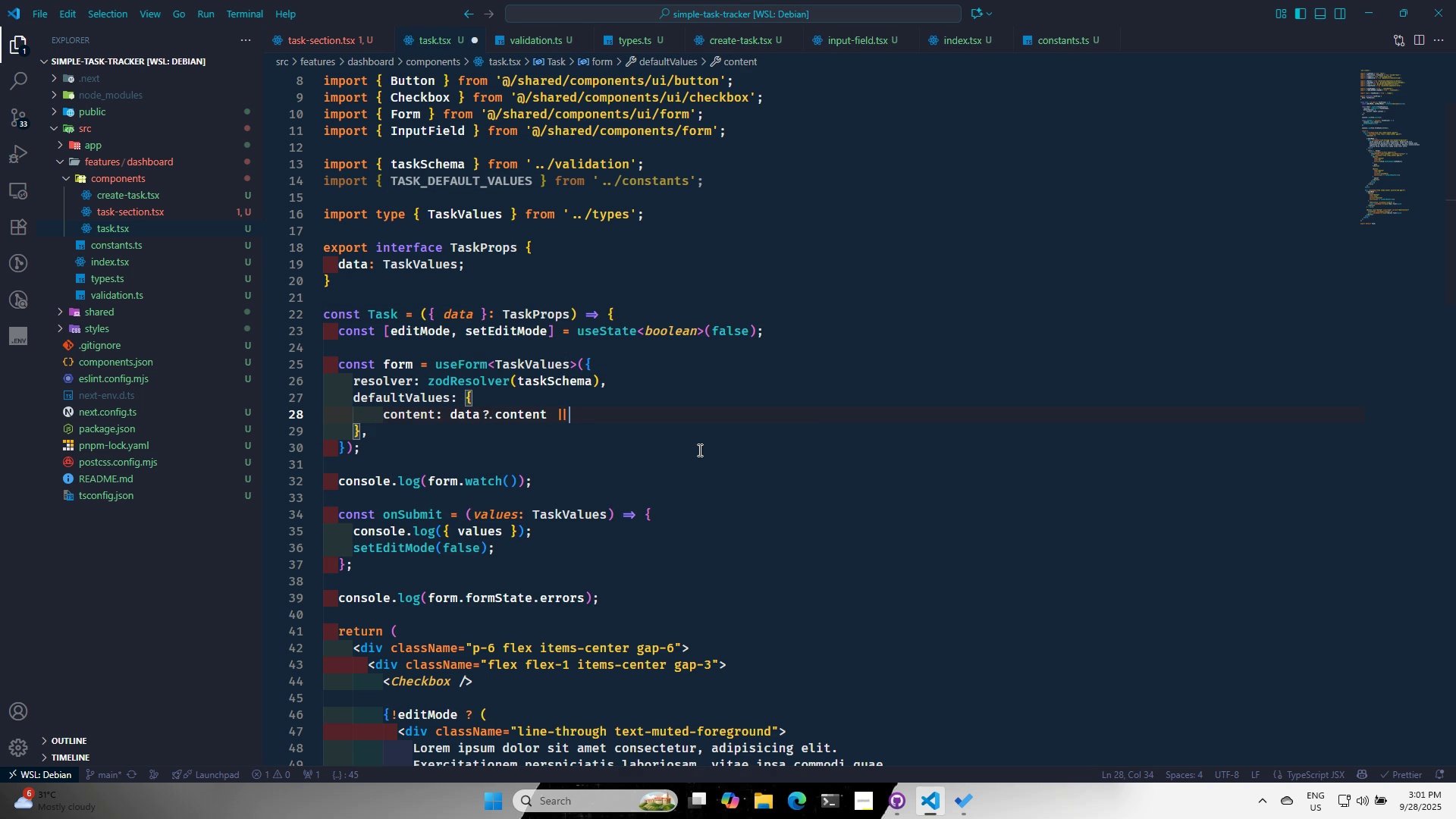 
key(Space)
 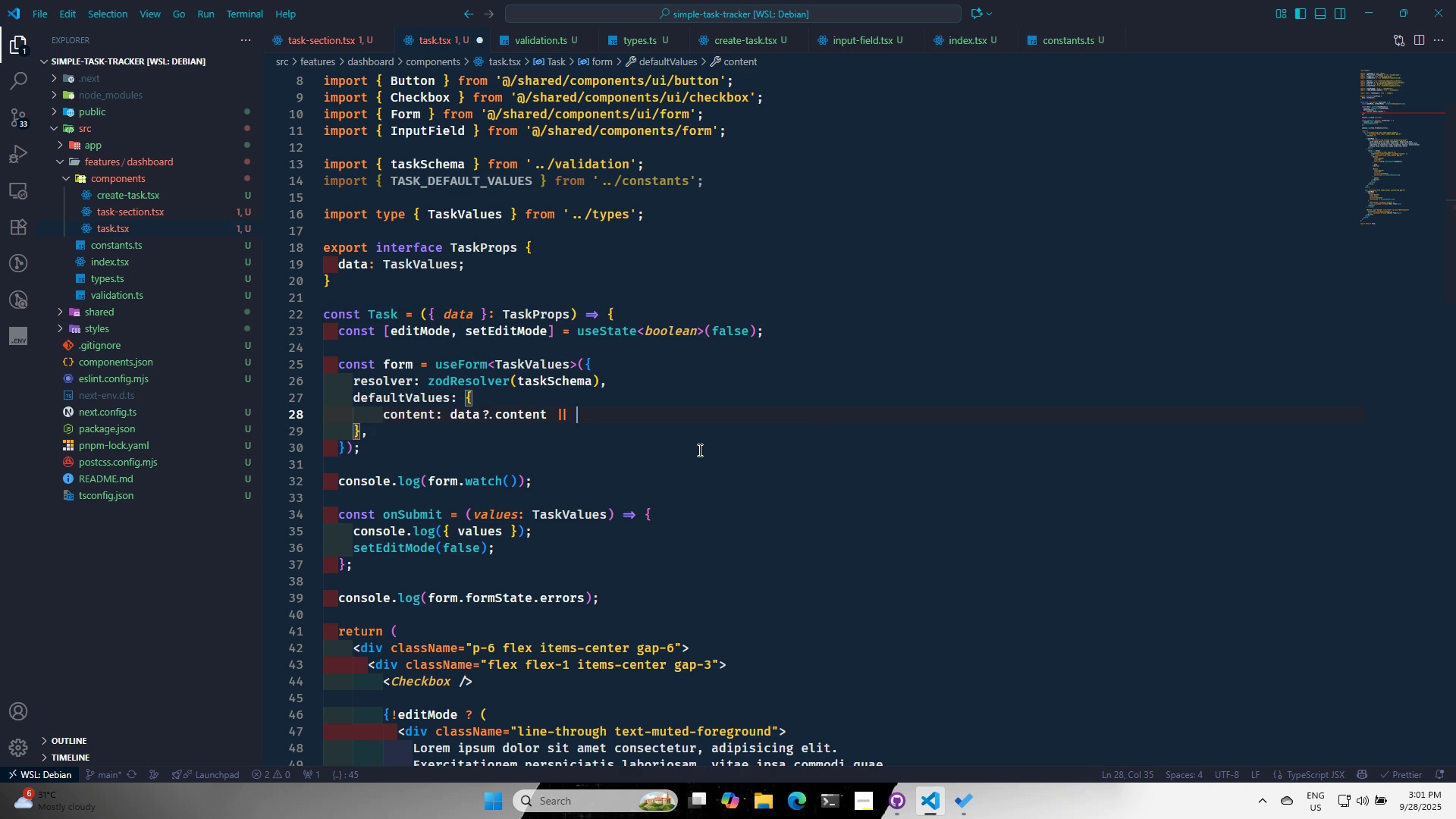 
key(Quote)
 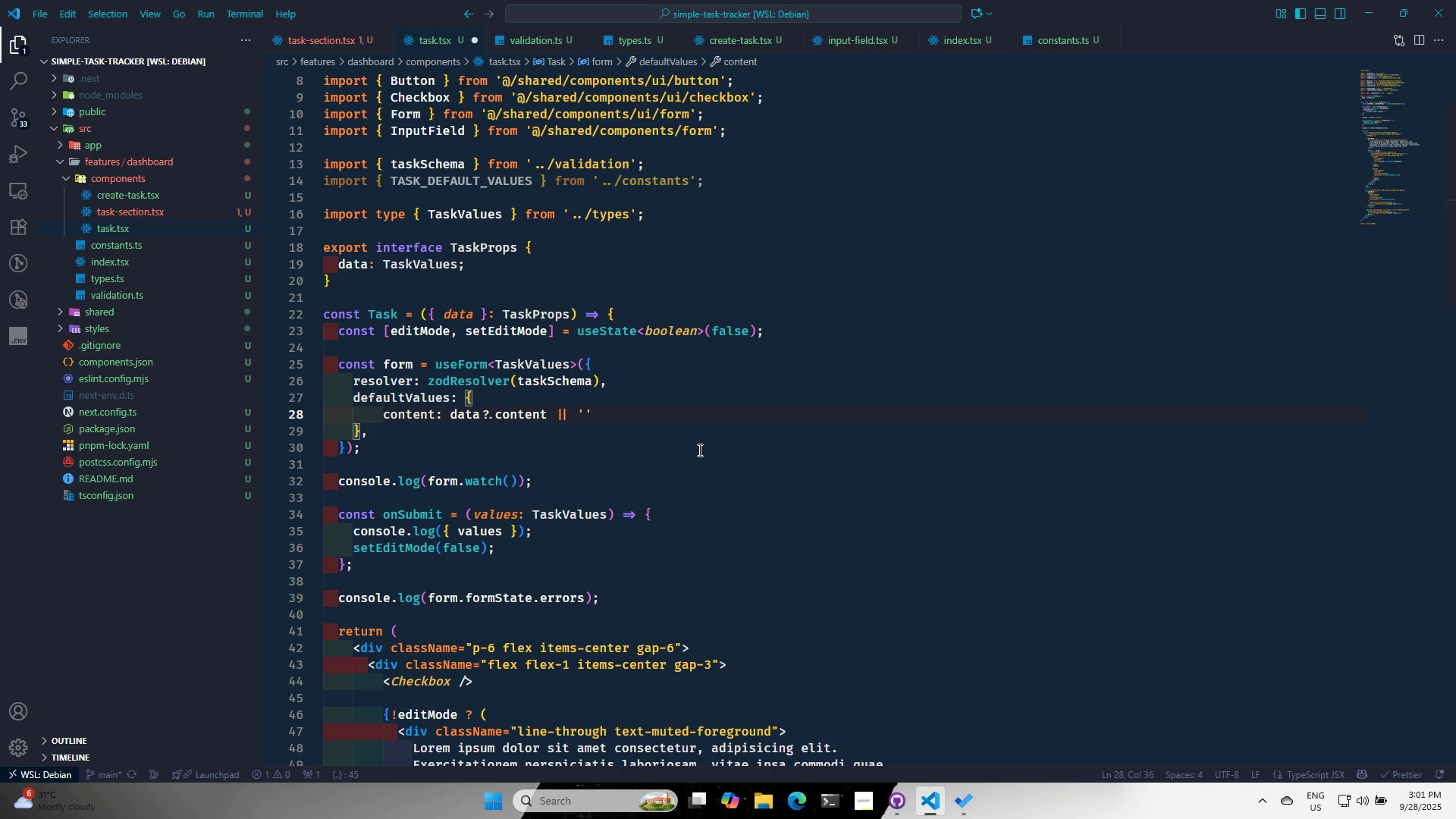 
key(ArrowRight)
 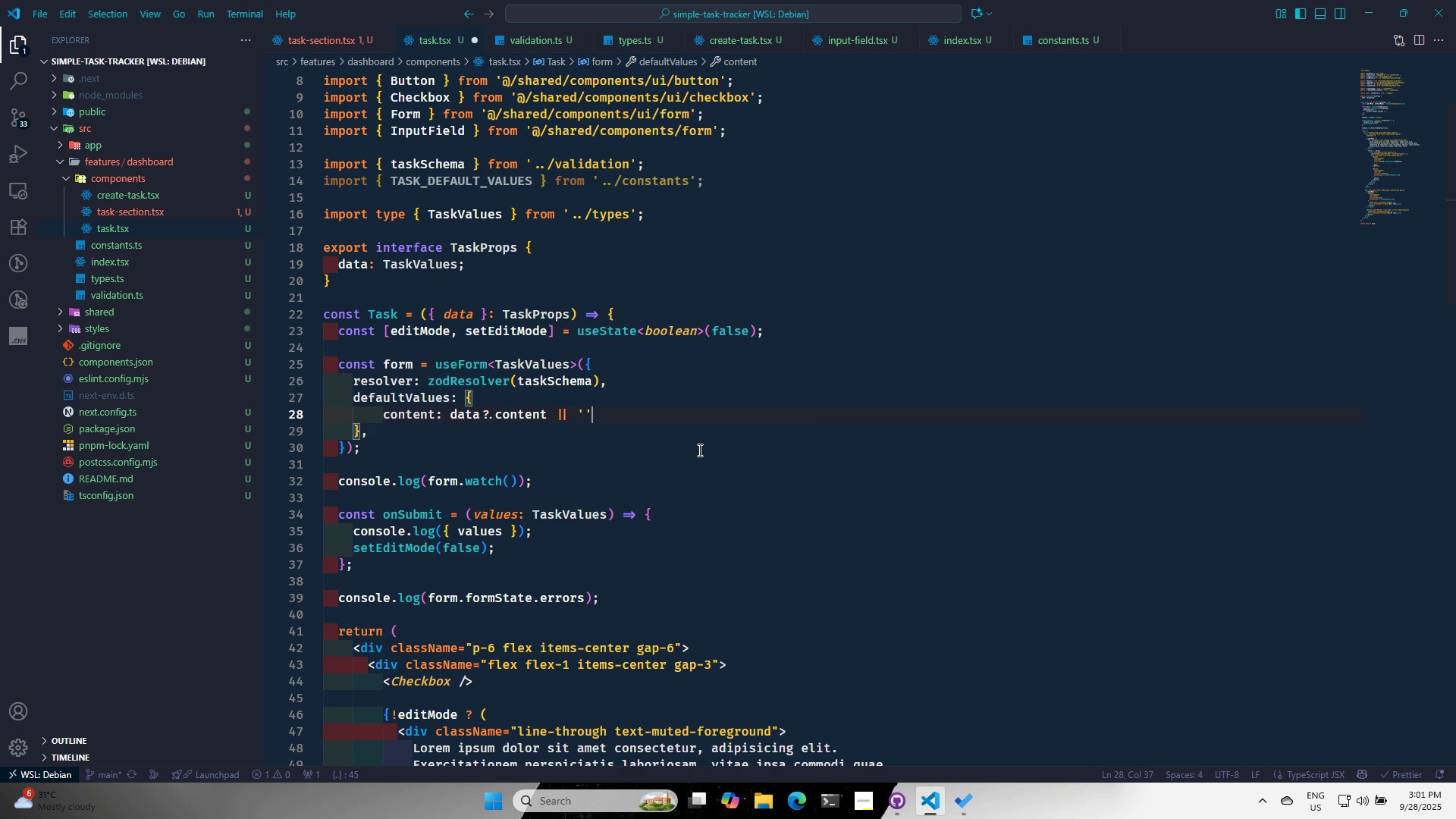 
key(Comma)
 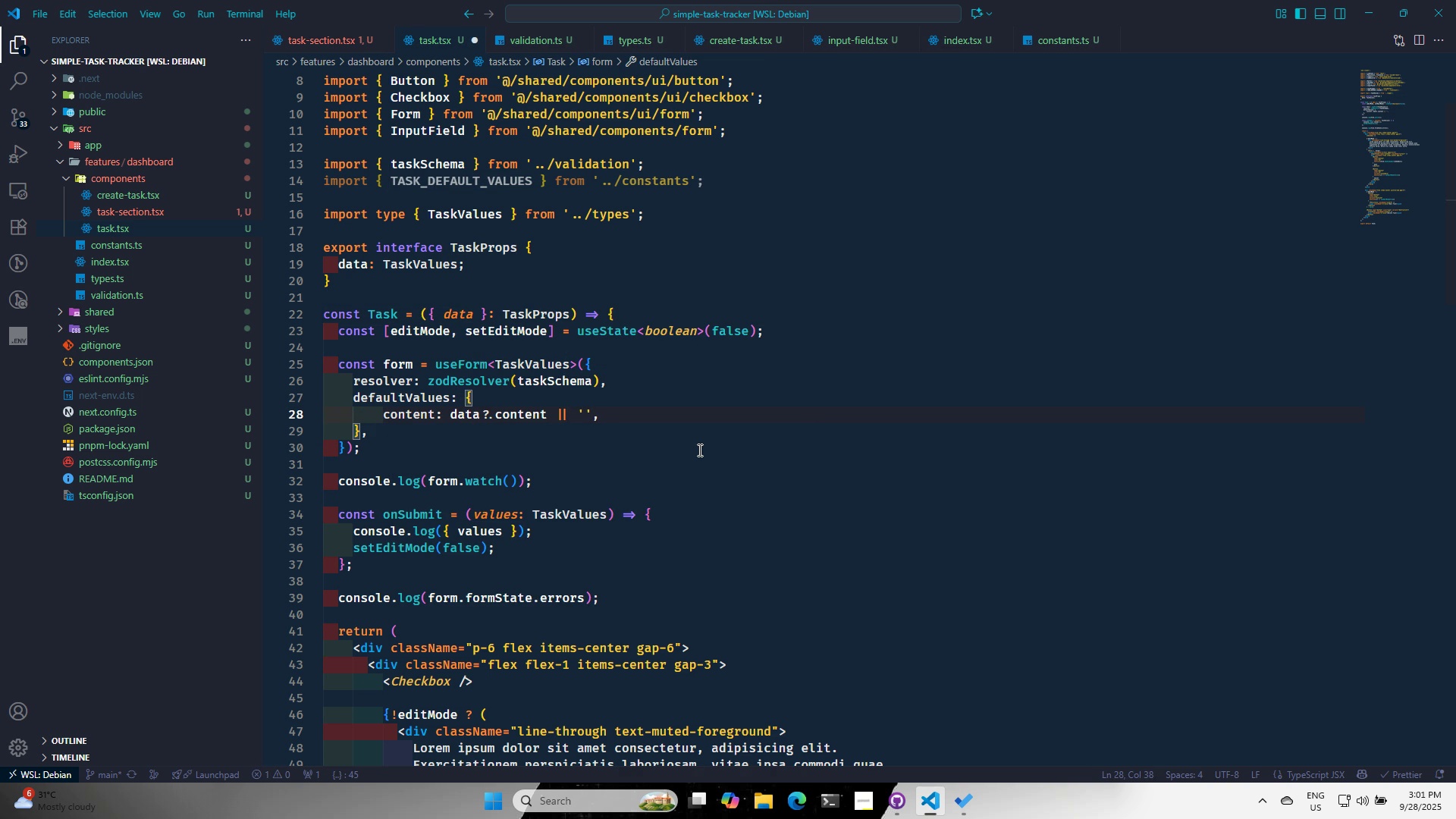 
key(Enter)
 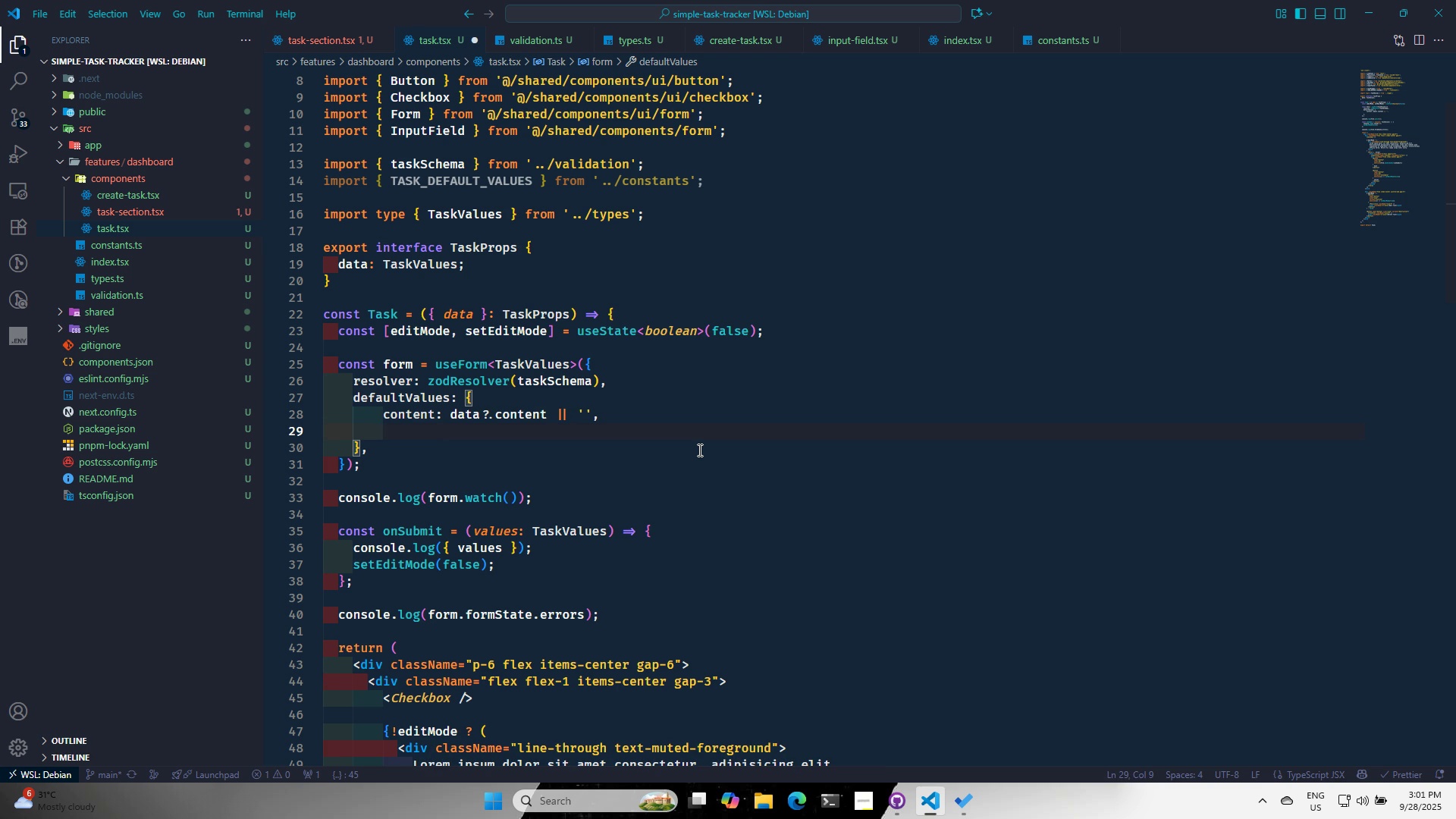 
type(PE)
key(Backspace)
type(S)
key(Backspace)
key(Backspace)
type(S)
 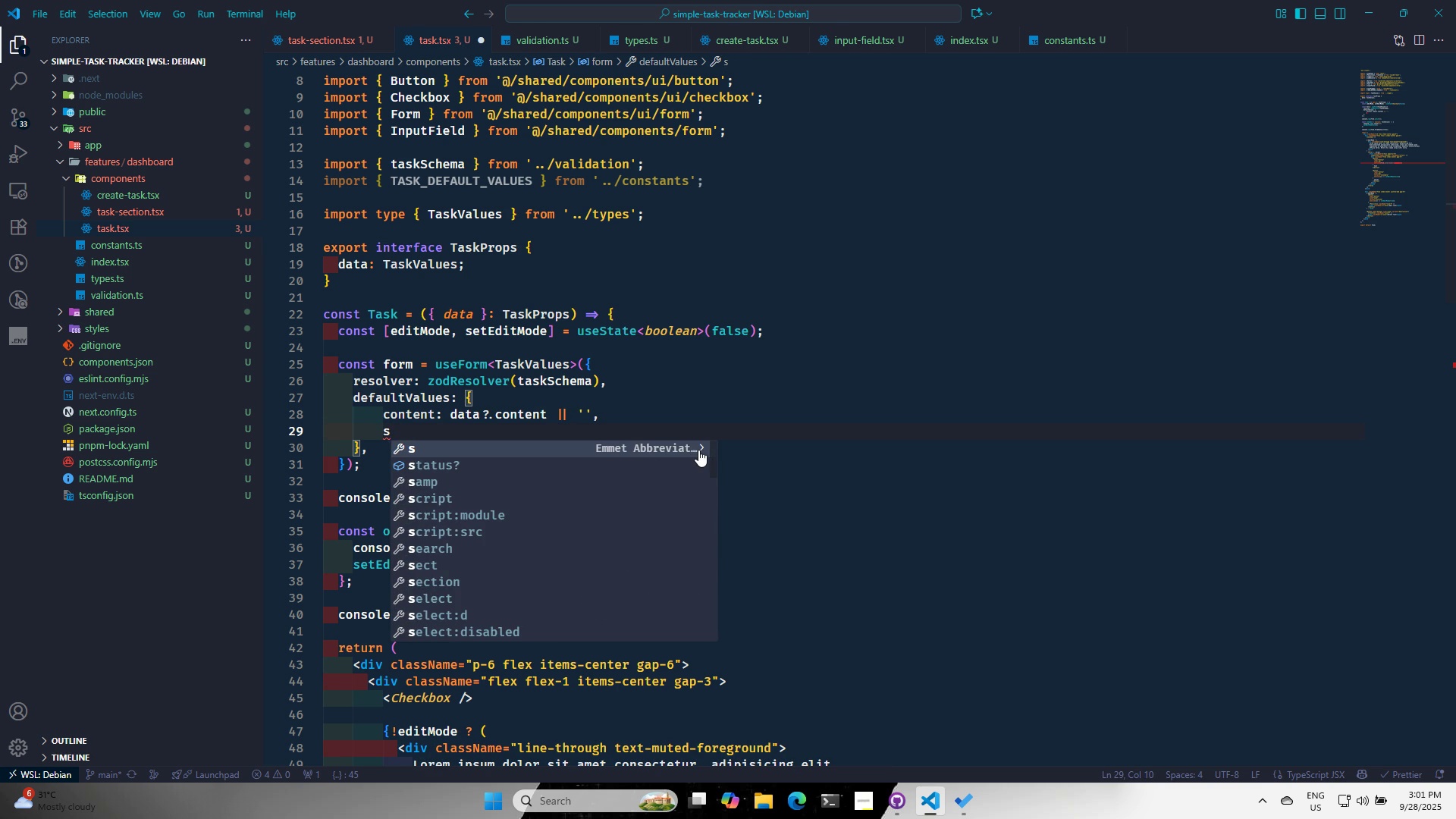 
key(ArrowDown)
 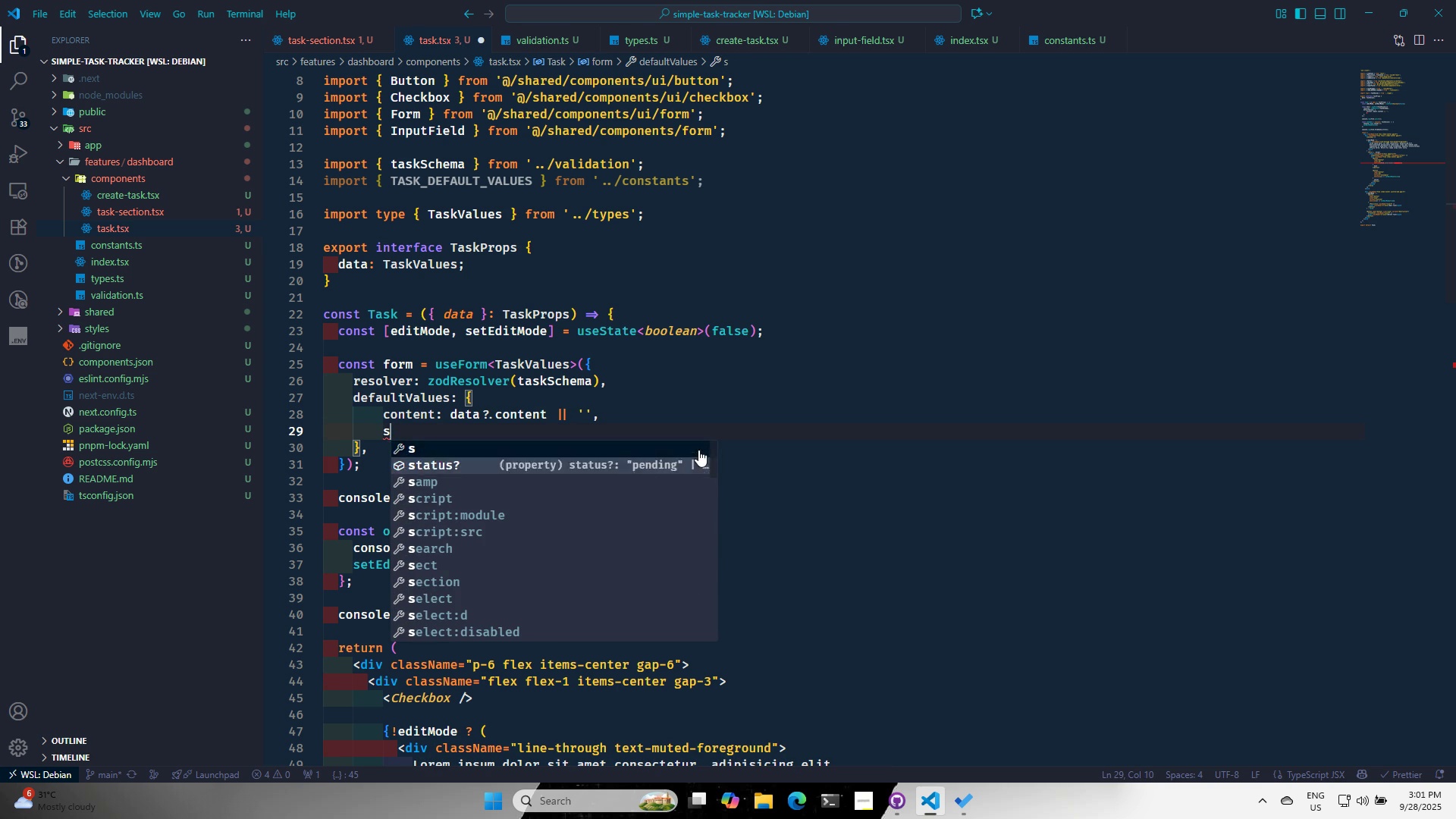 
key(Enter)